 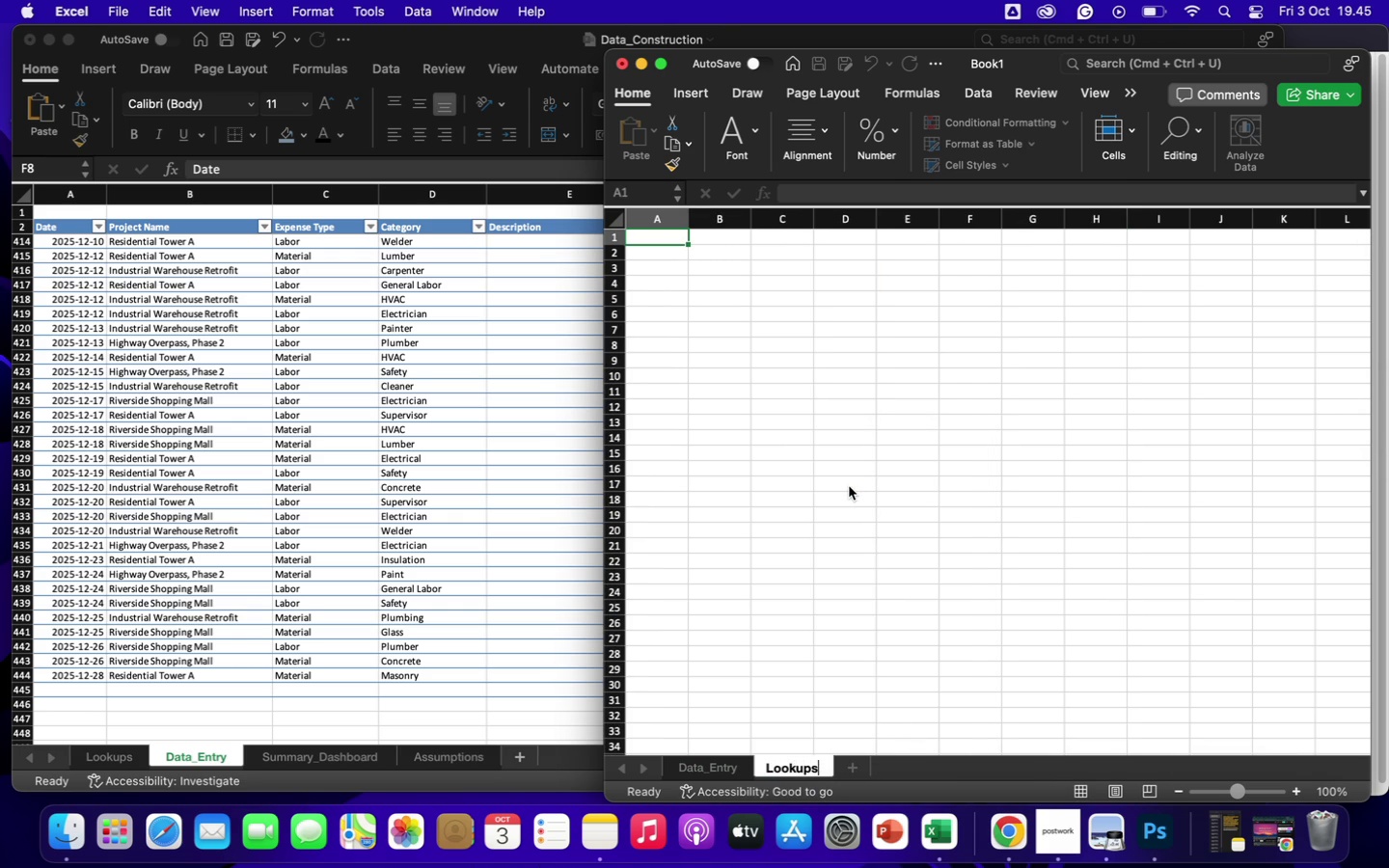 
key(Enter)
 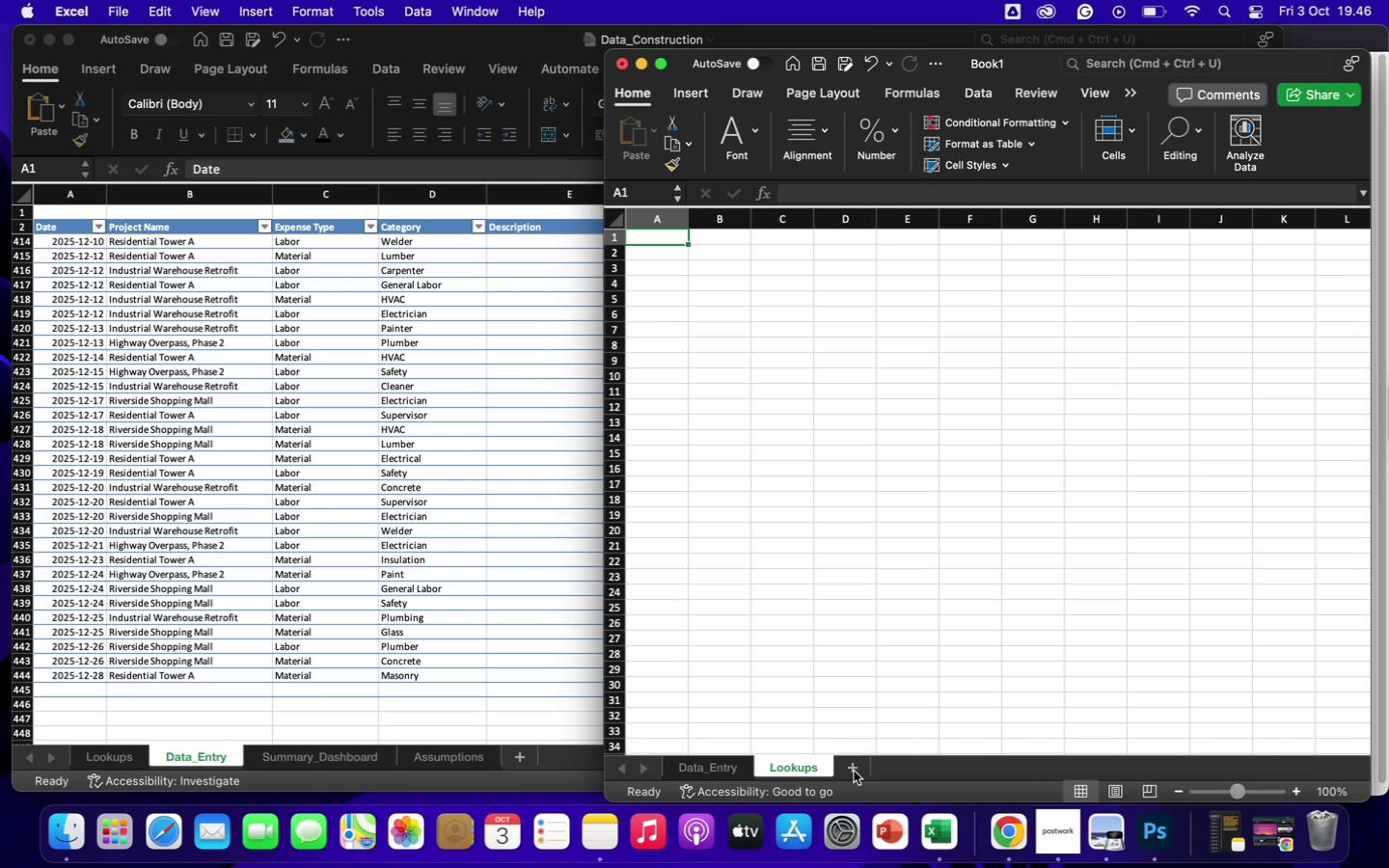 
right_click([855, 771])
 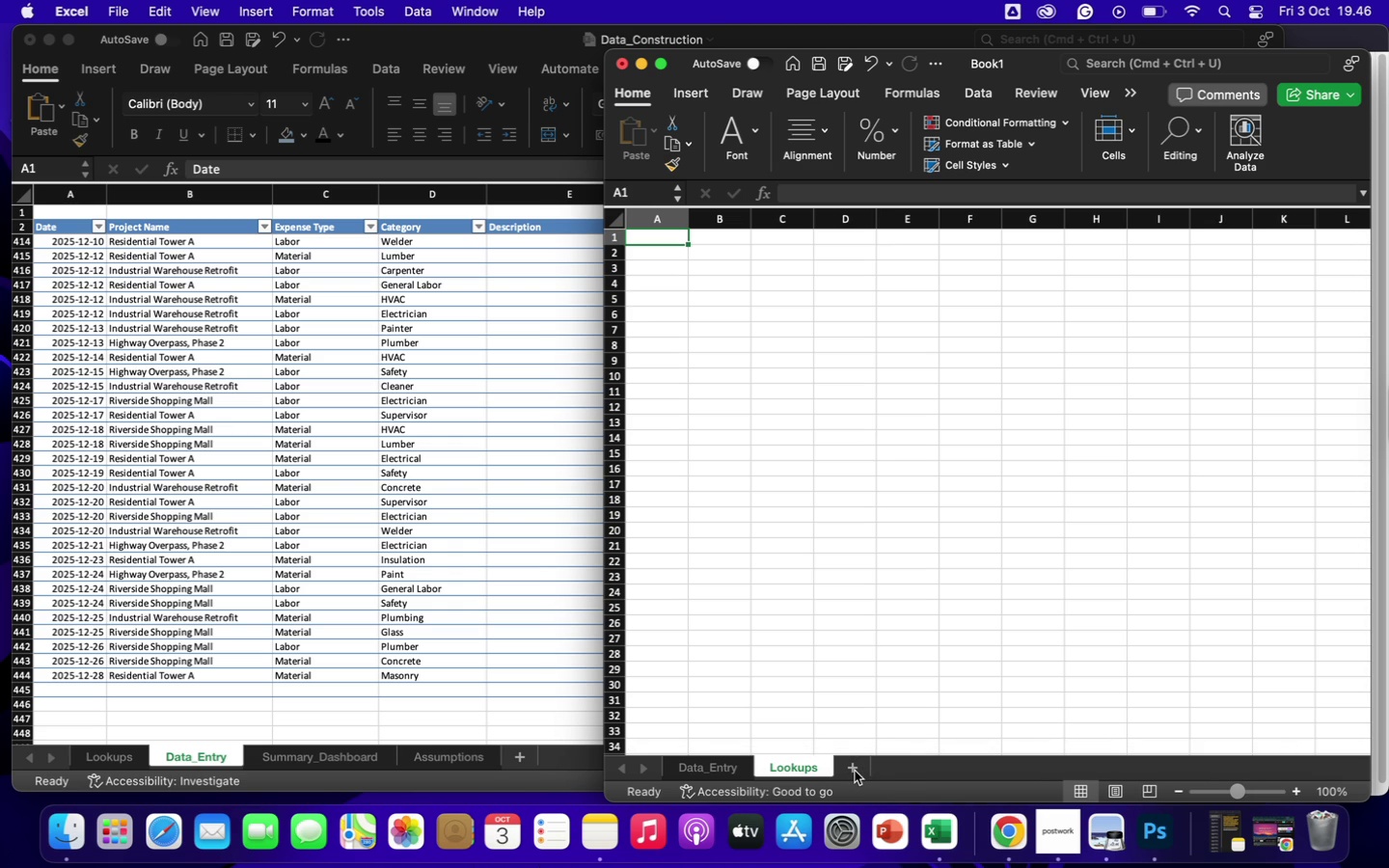 
left_click([855, 771])
 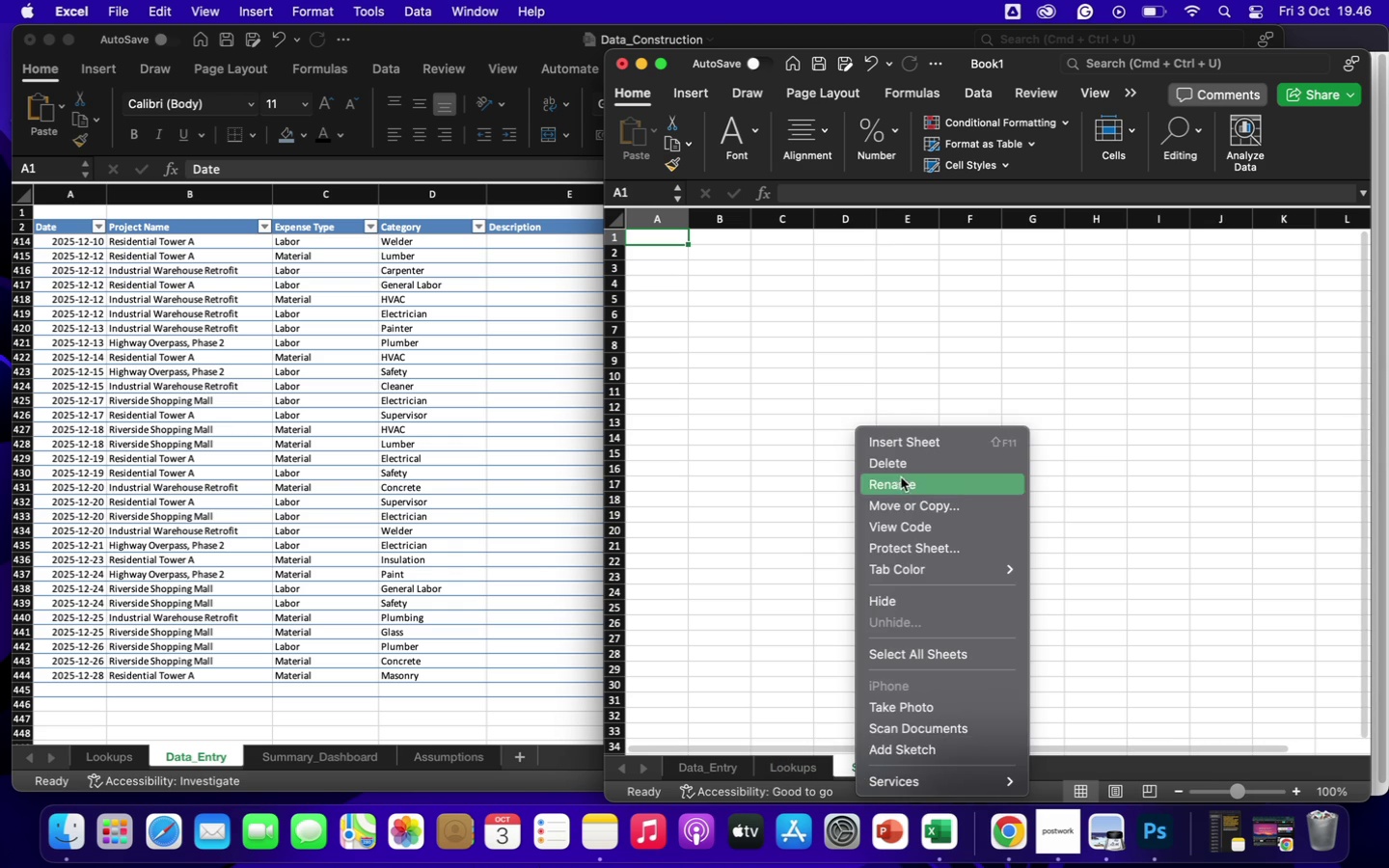 
left_click([896, 488])